 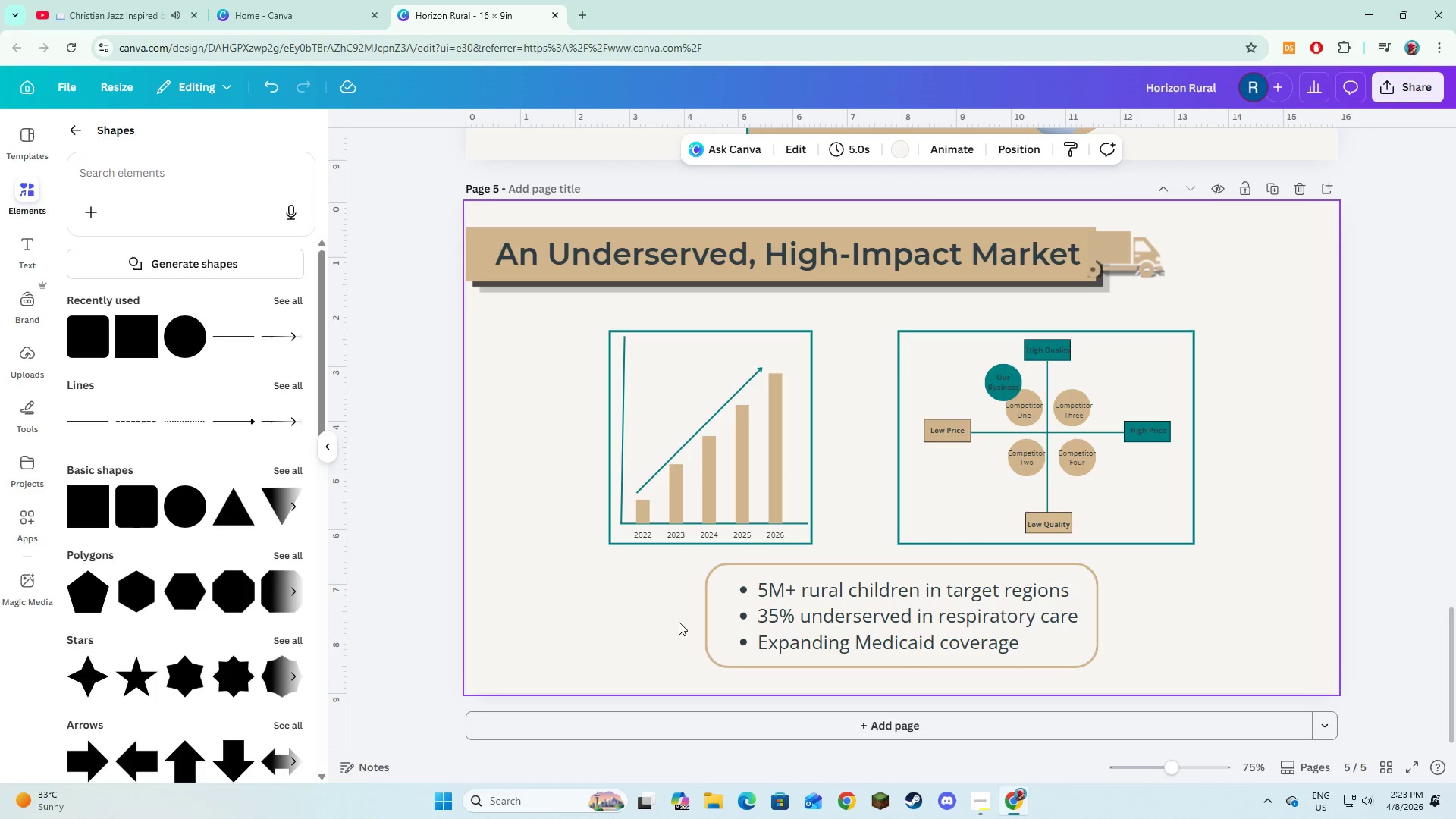 
scroll: coordinate [680, 627], scroll_direction: down, amount: 9.0
 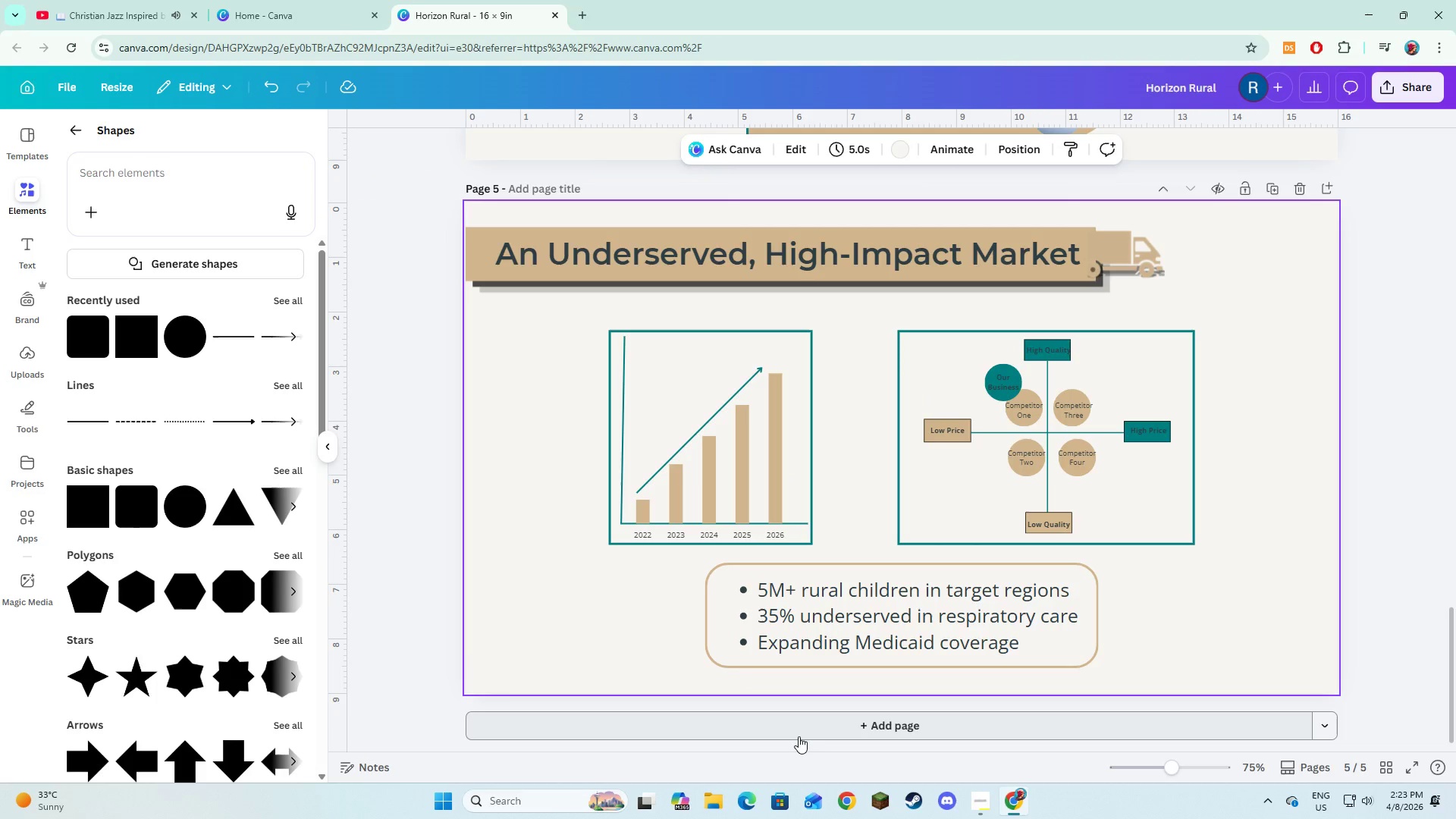 
left_click([799, 736])
 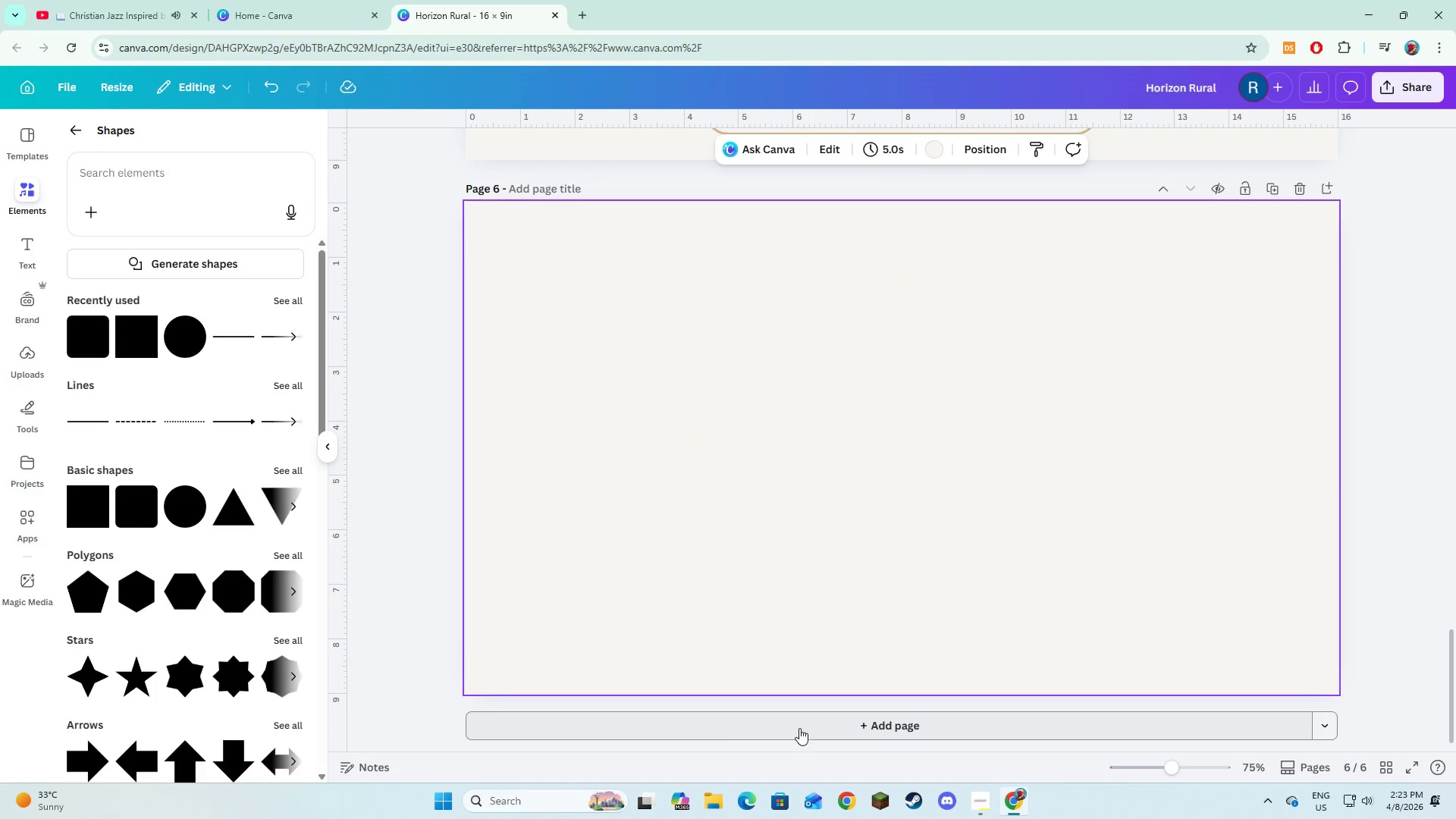 
scroll: coordinate [799, 708], scroll_direction: up, amount: 6.0
 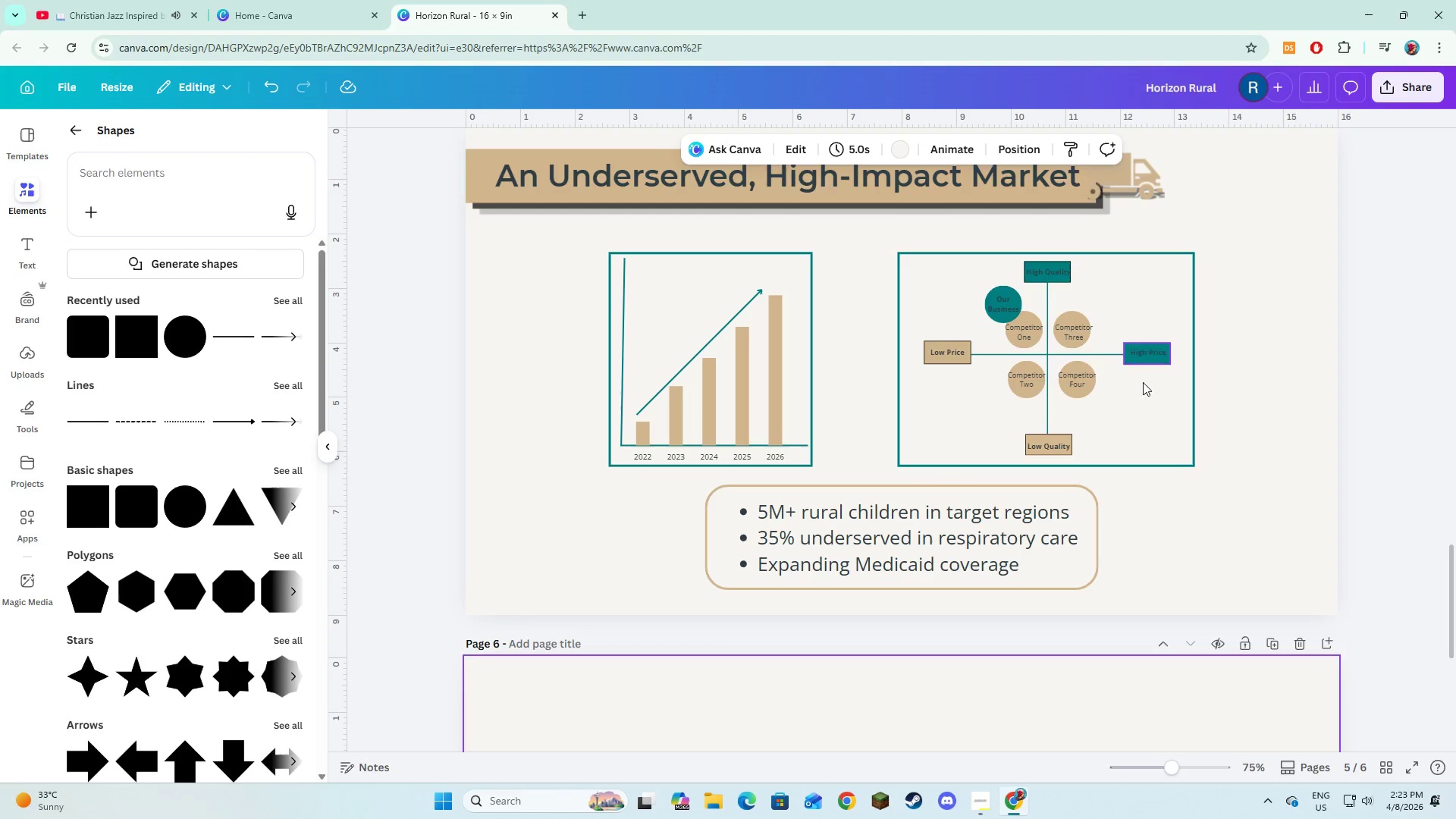 
wait(9.98)
 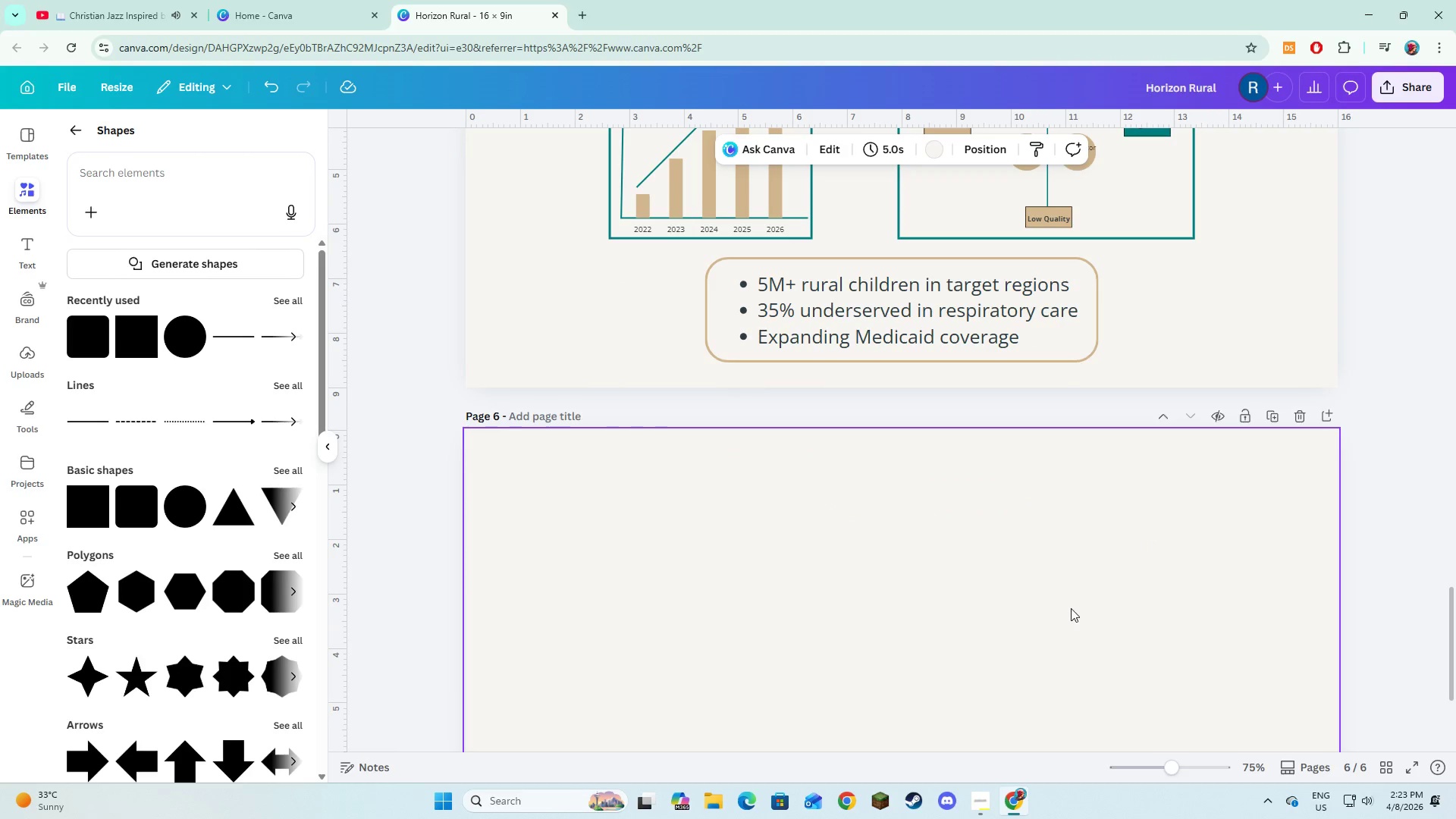 
left_click([1071, 608])
 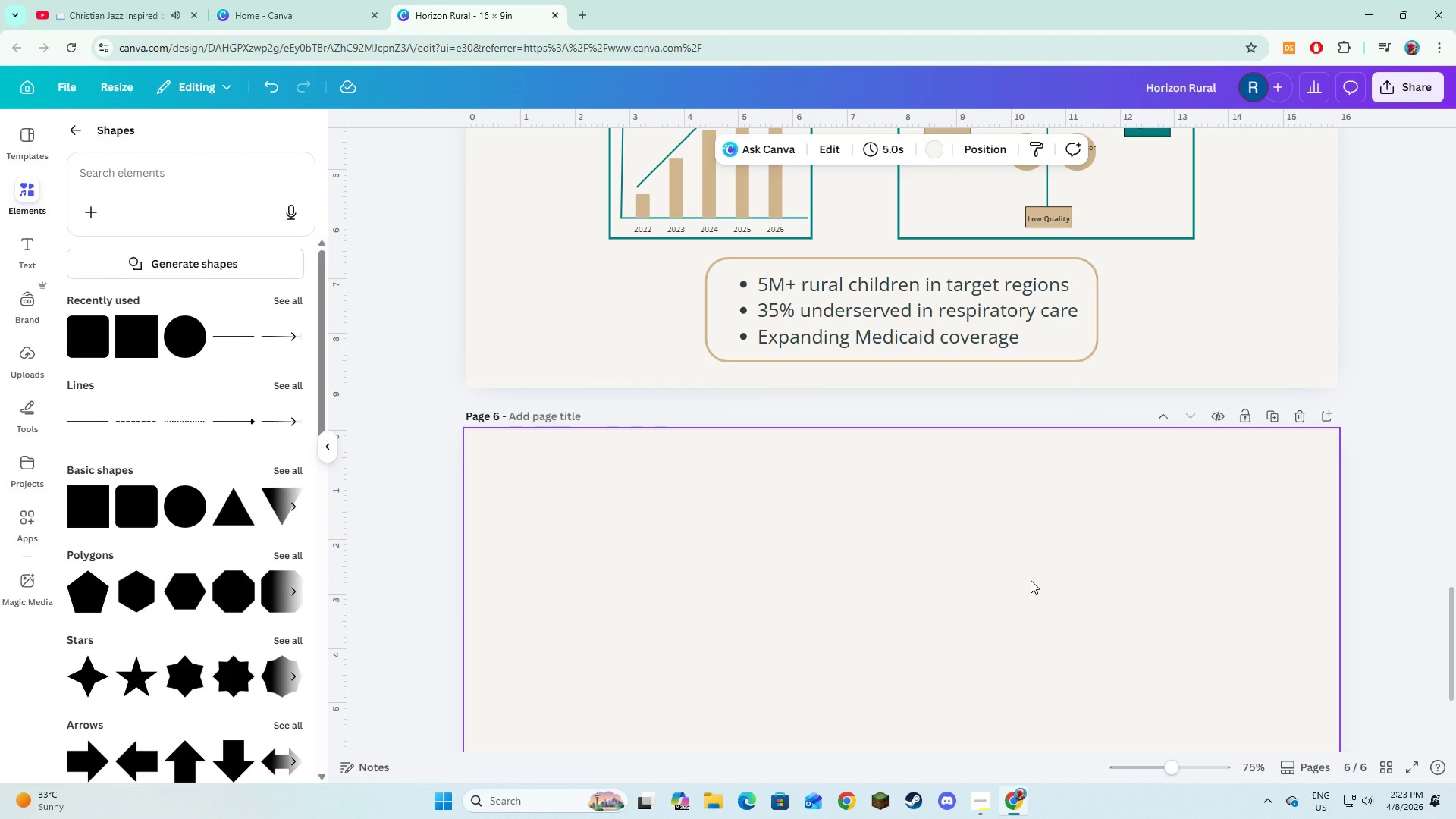 
scroll: coordinate [1151, 542], scroll_direction: down, amount: 3.0
 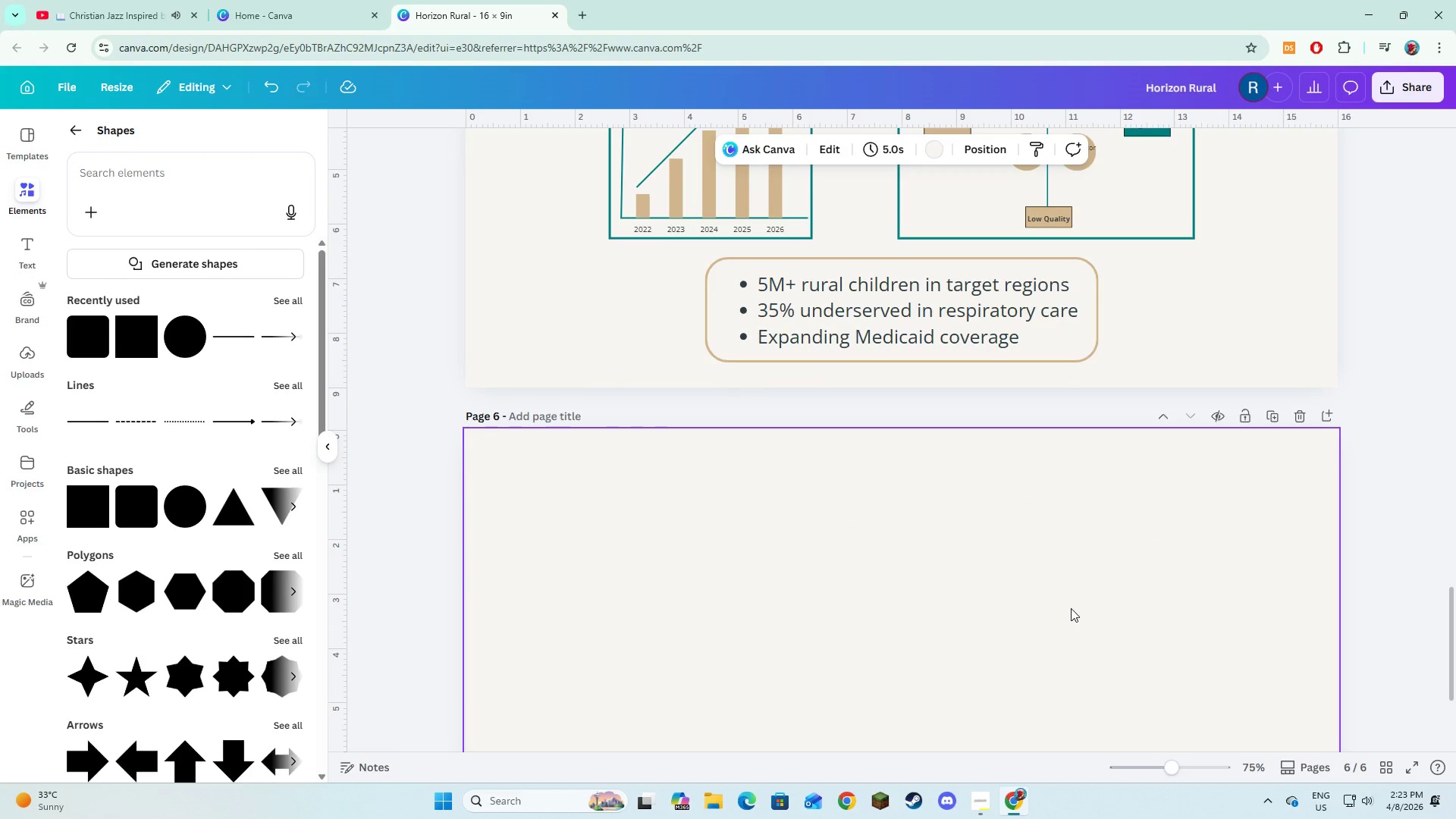 
scroll: coordinate [1031, 580], scroll_direction: up, amount: 2.0
 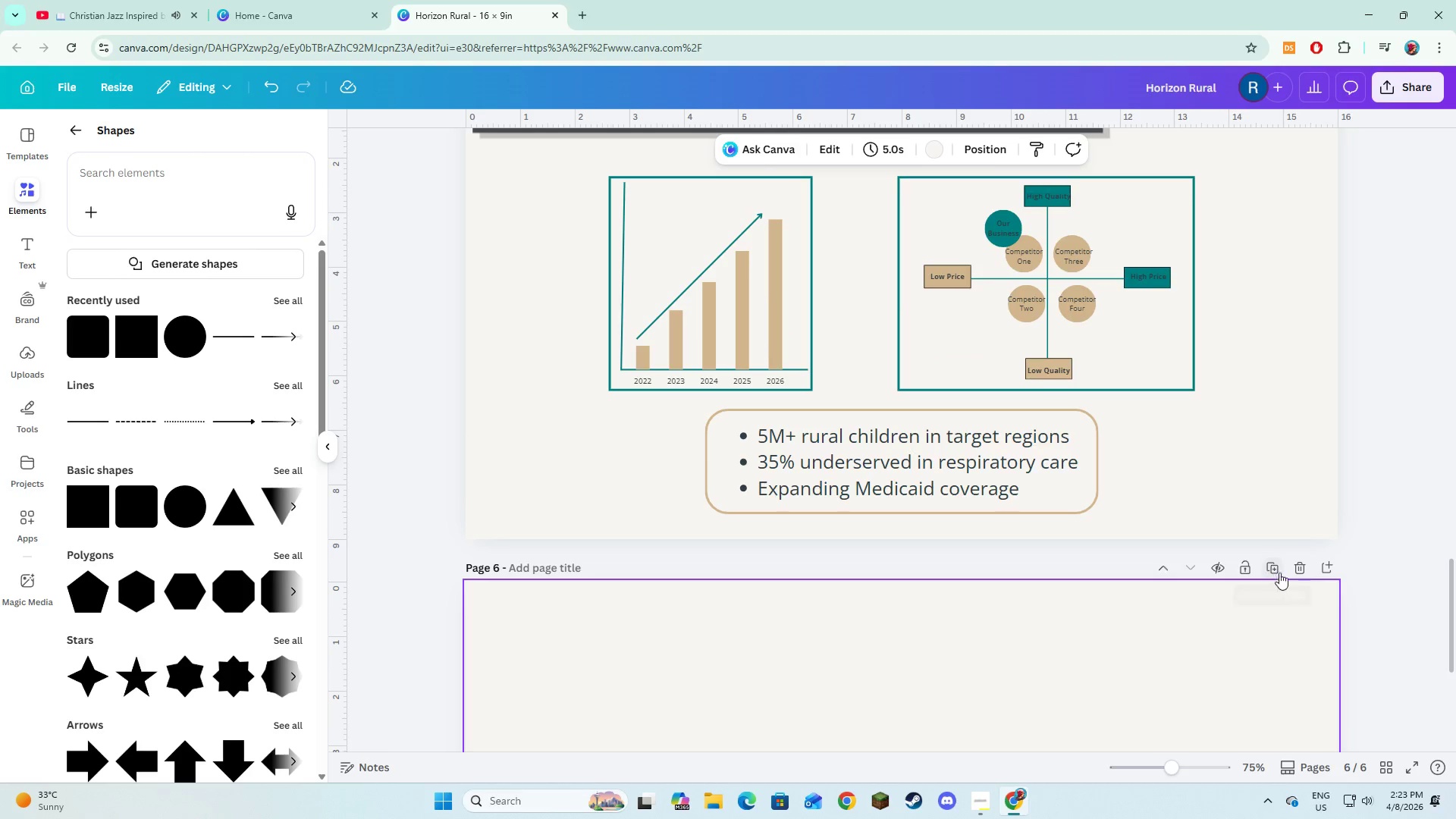 
left_click([1298, 573])
 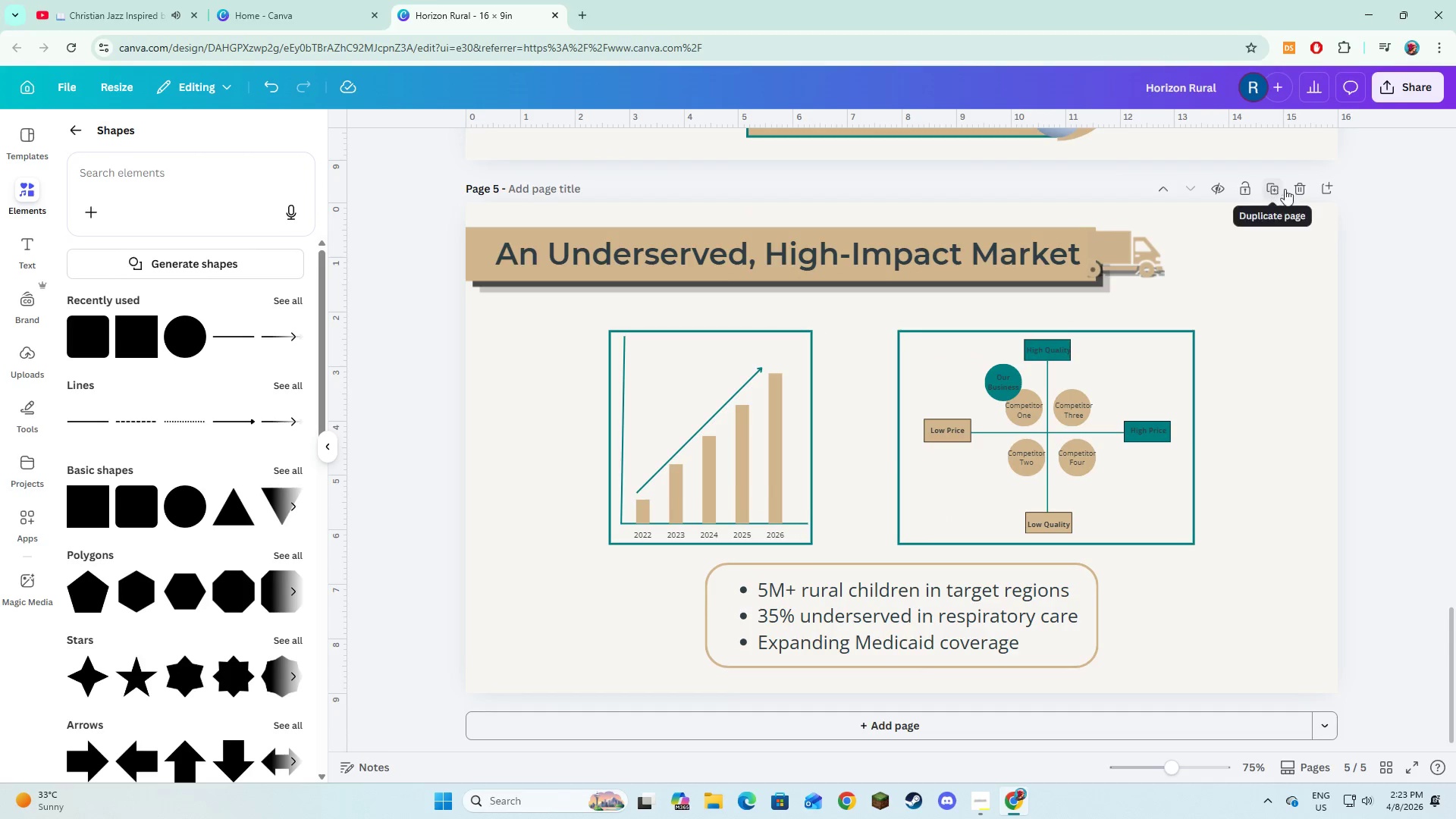 
left_click([1269, 187])
 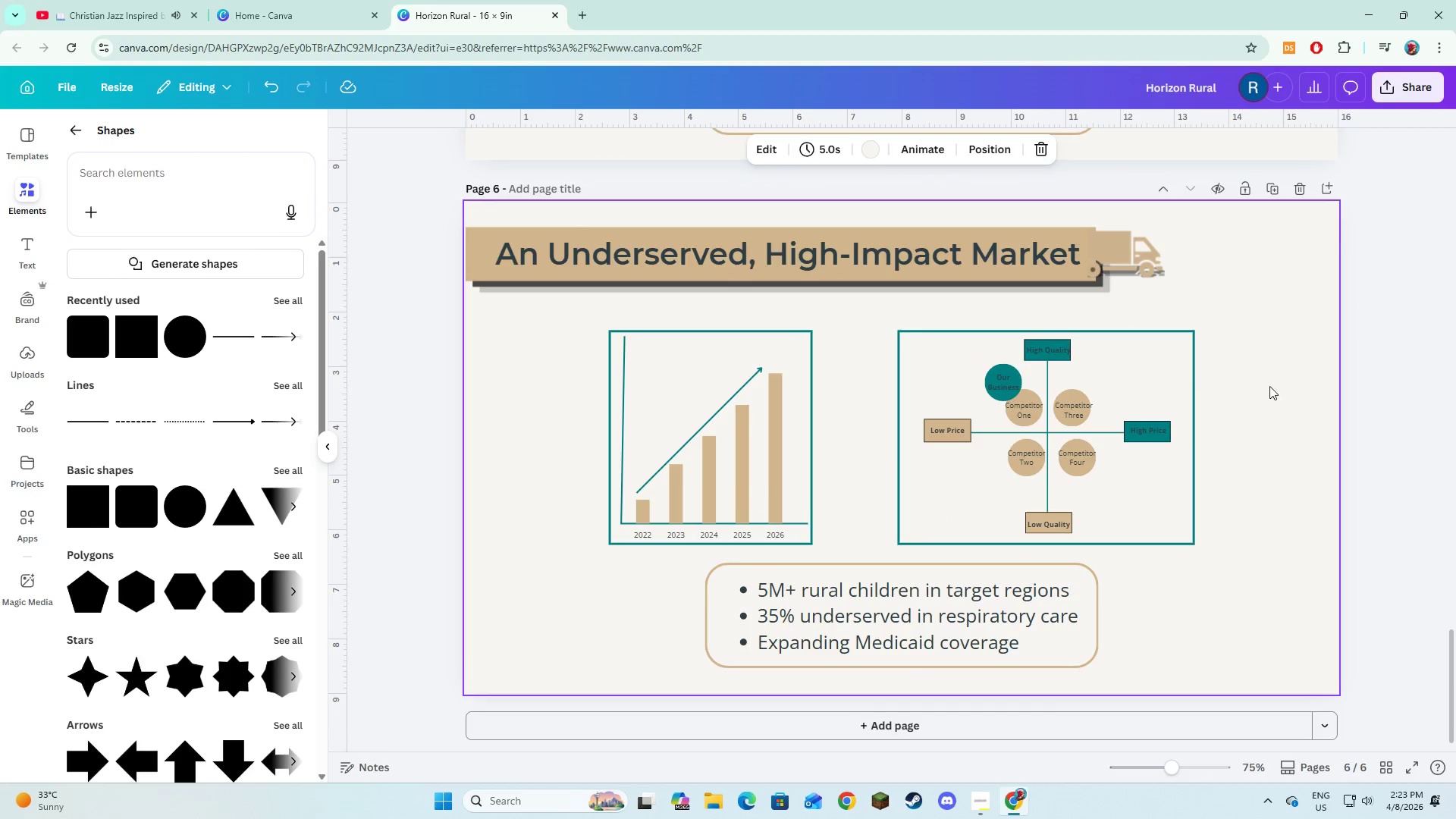 
scroll: coordinate [1269, 391], scroll_direction: up, amount: 9.0
 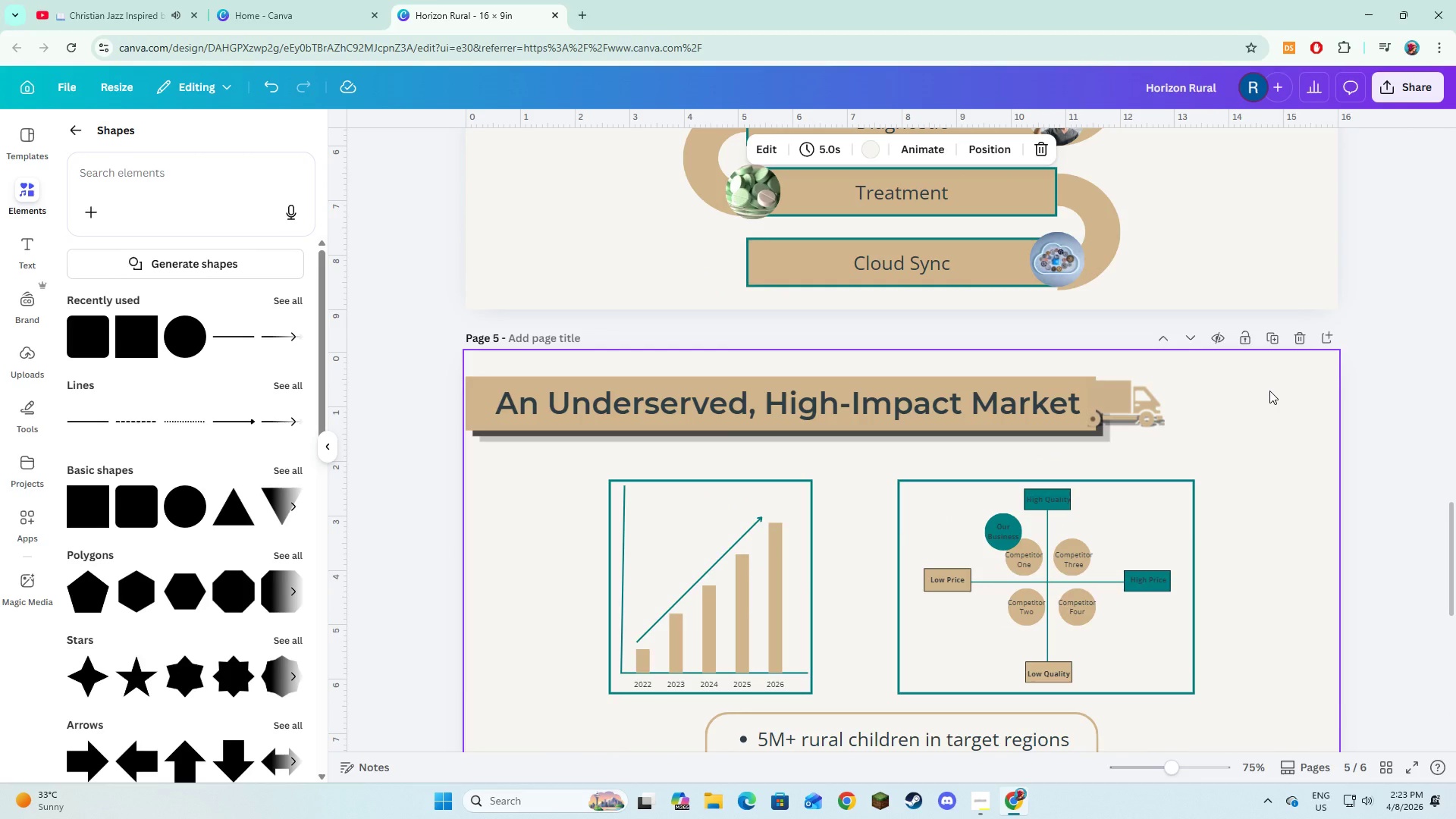 
scroll: coordinate [1269, 391], scroll_direction: down, amount: 9.0
 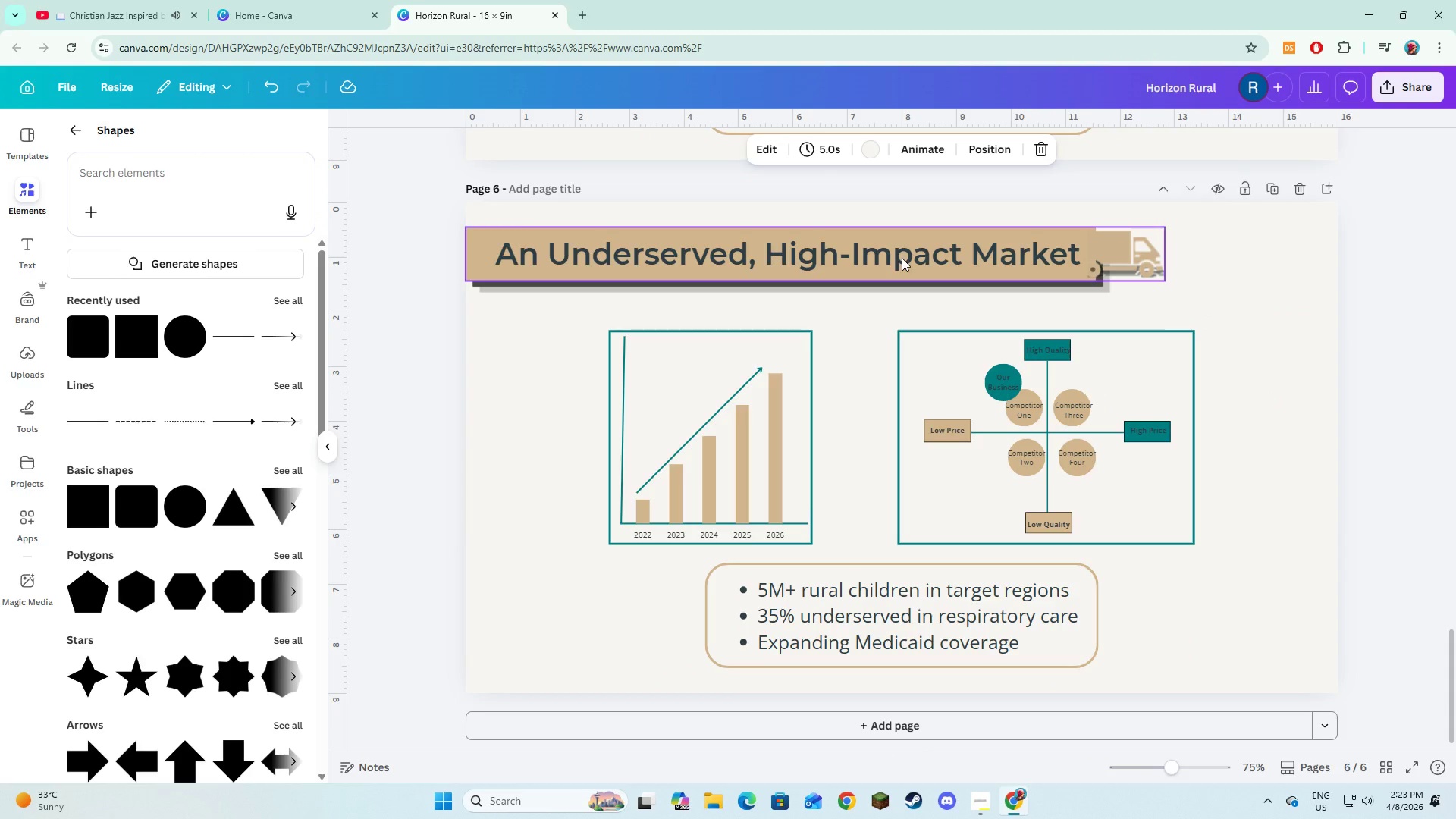 
double_click([899, 256])
 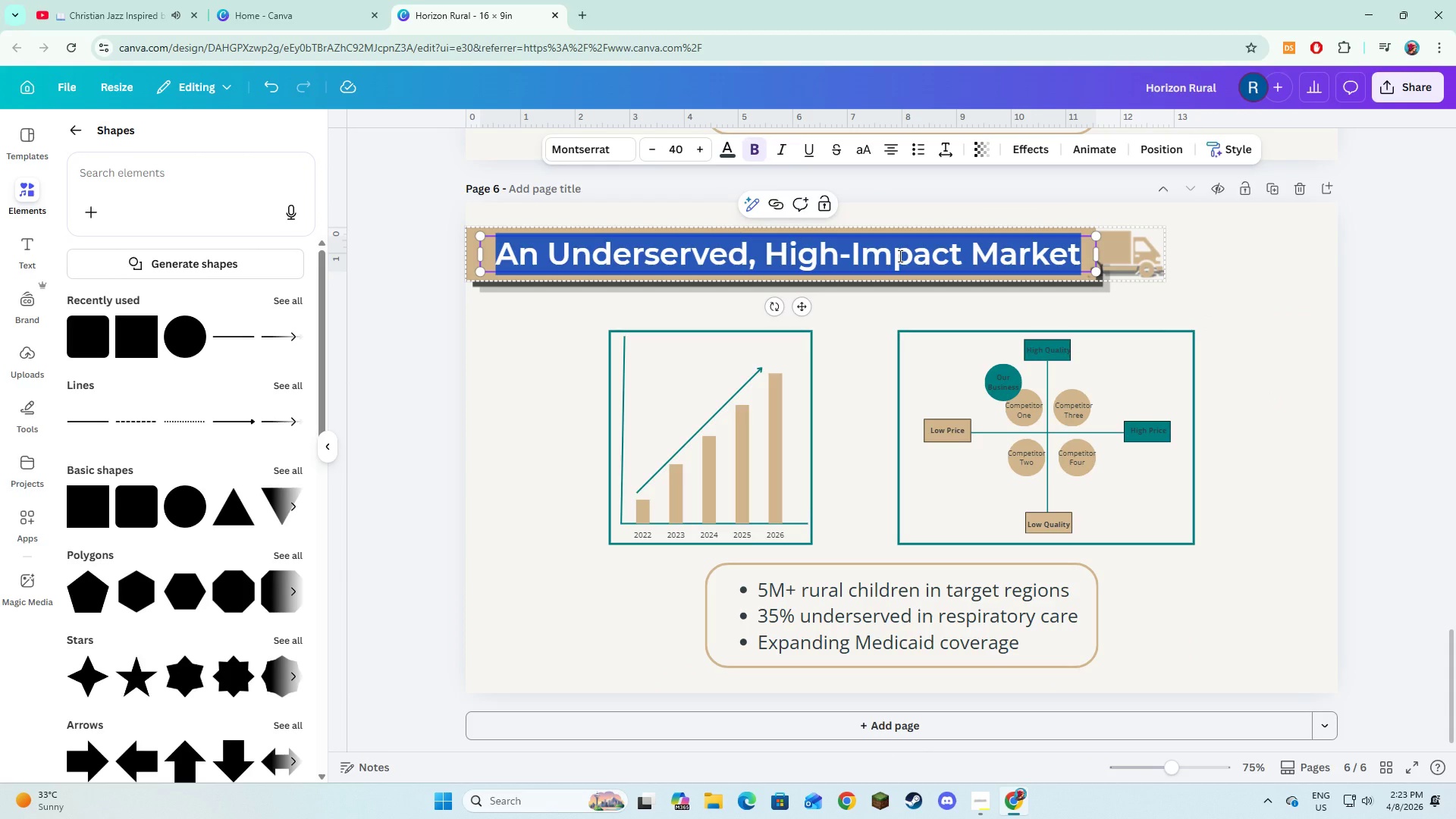 
type(Diversified & Scalable Revenue)
 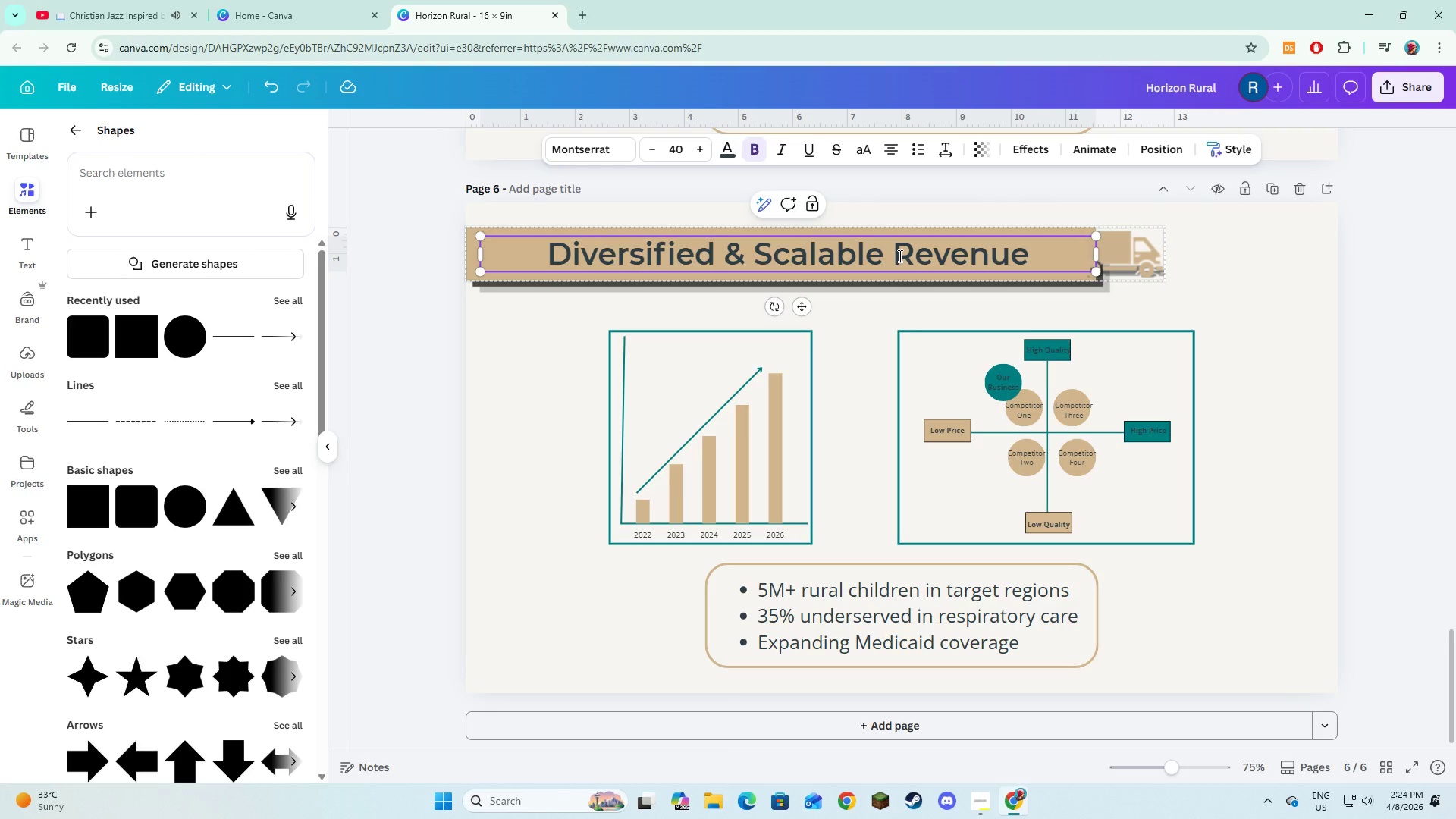 
key(Alt+AltLeft)
 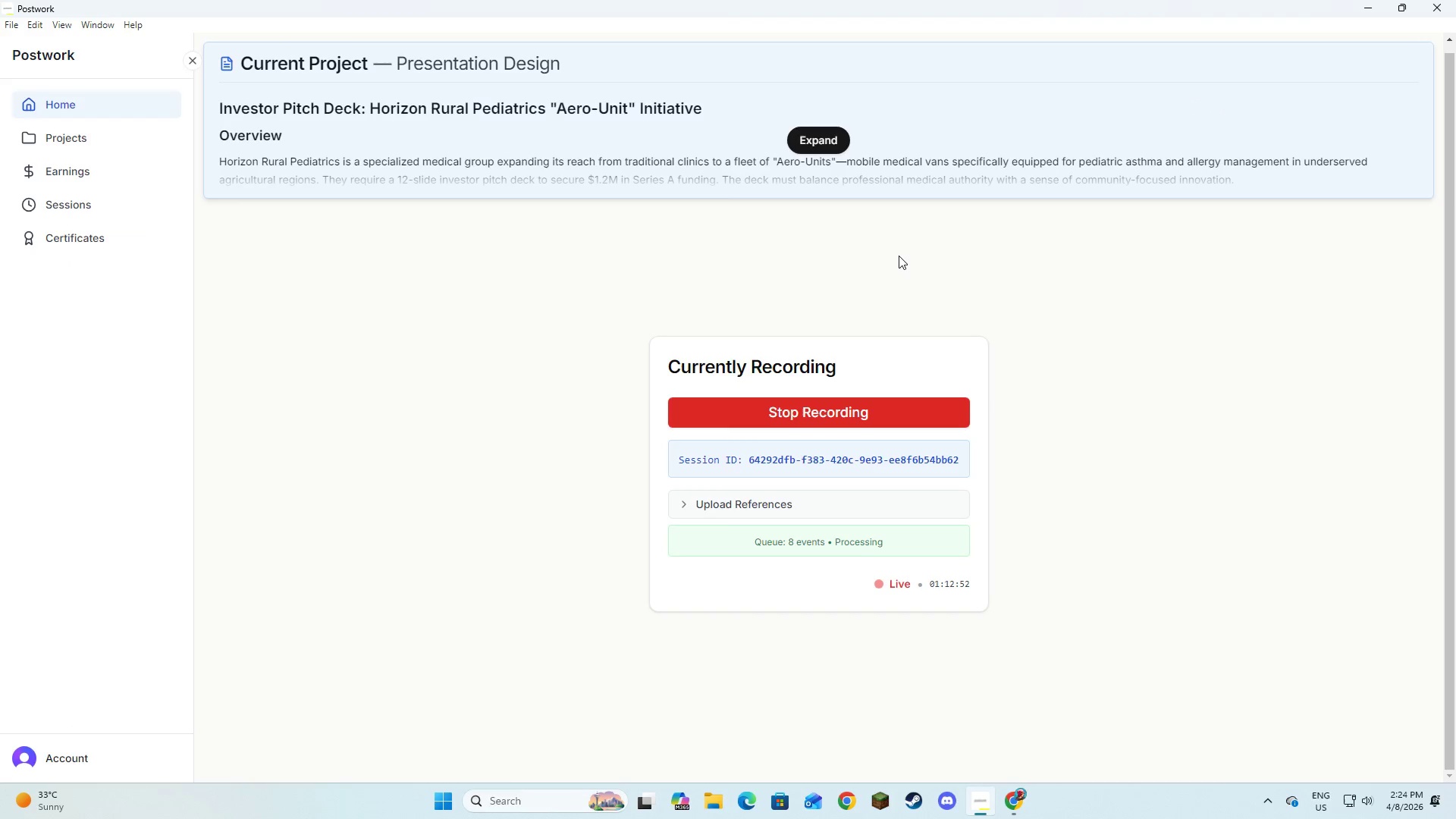 
key(Alt+Tab)